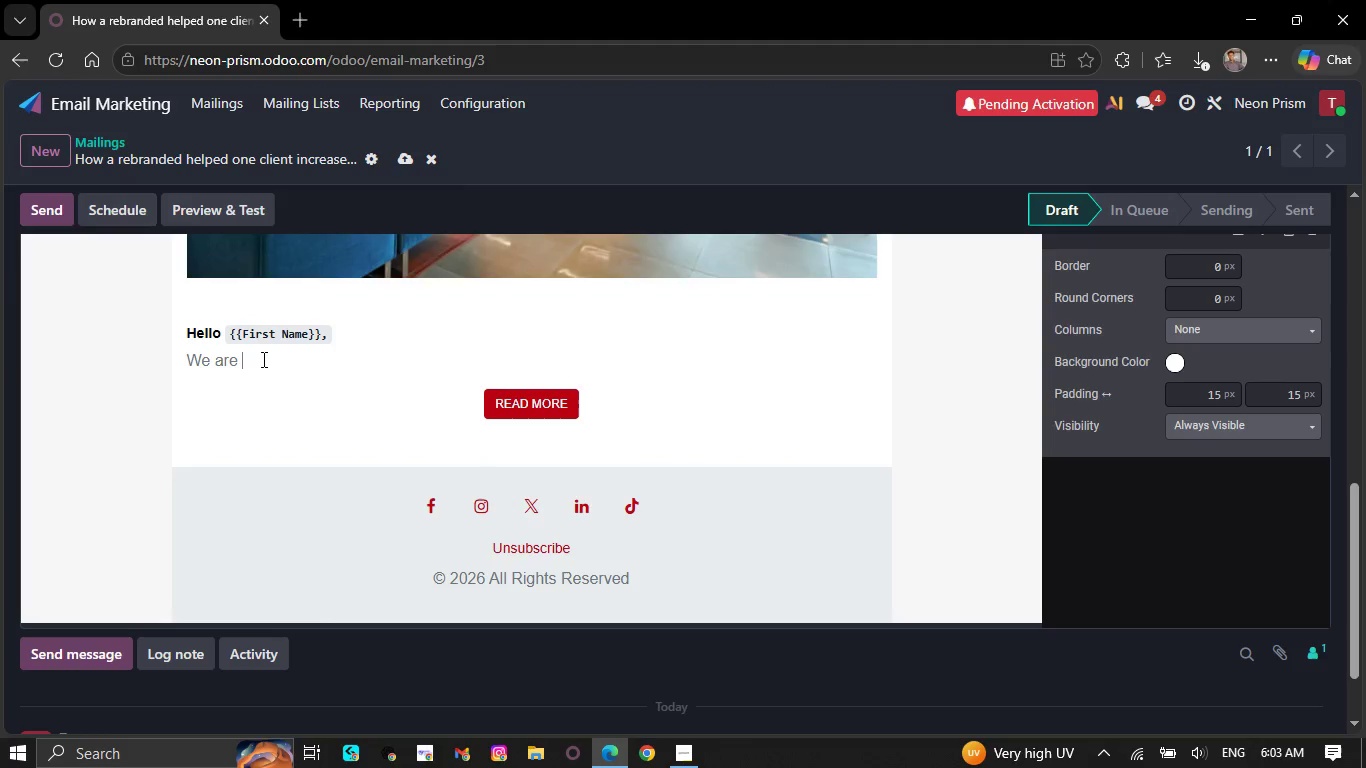 
key(Backspace)
 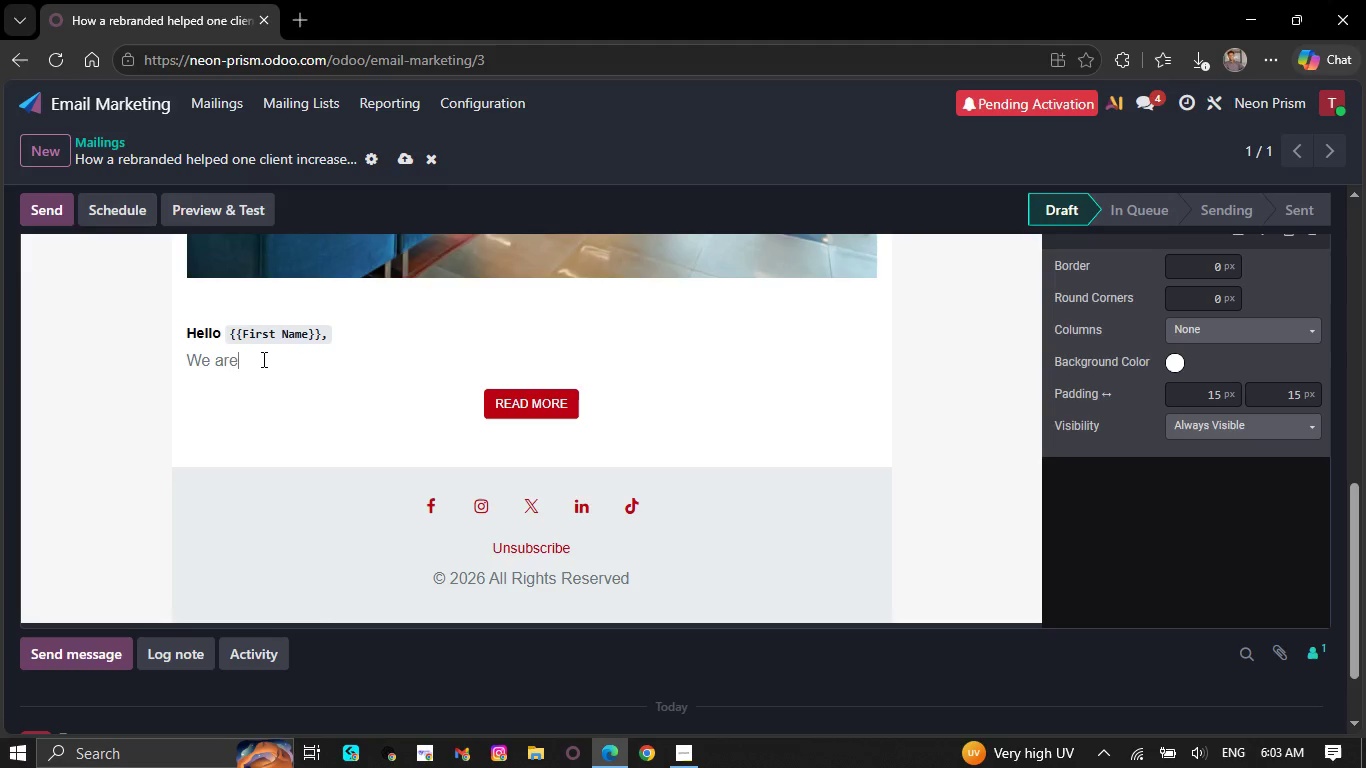 
key(Backspace)
 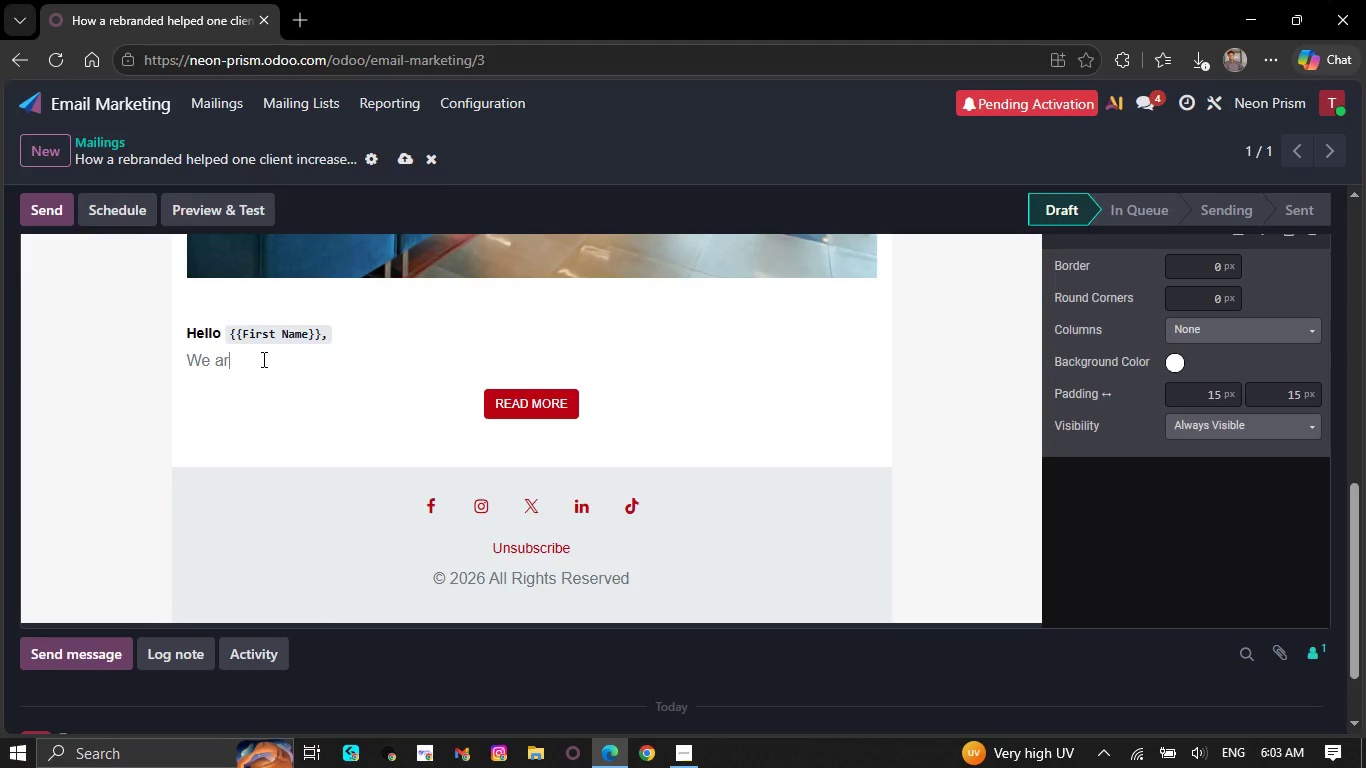 
key(Backspace)
 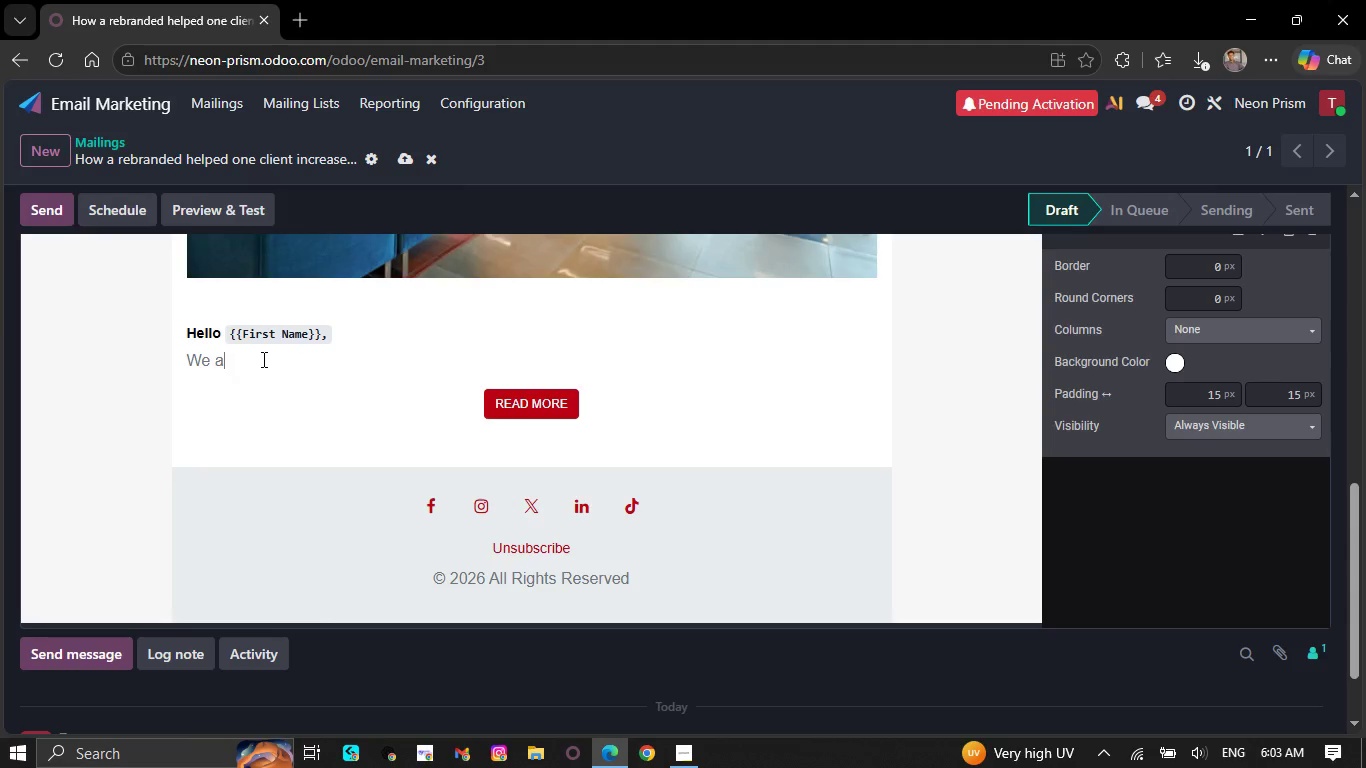 
key(Backspace)
 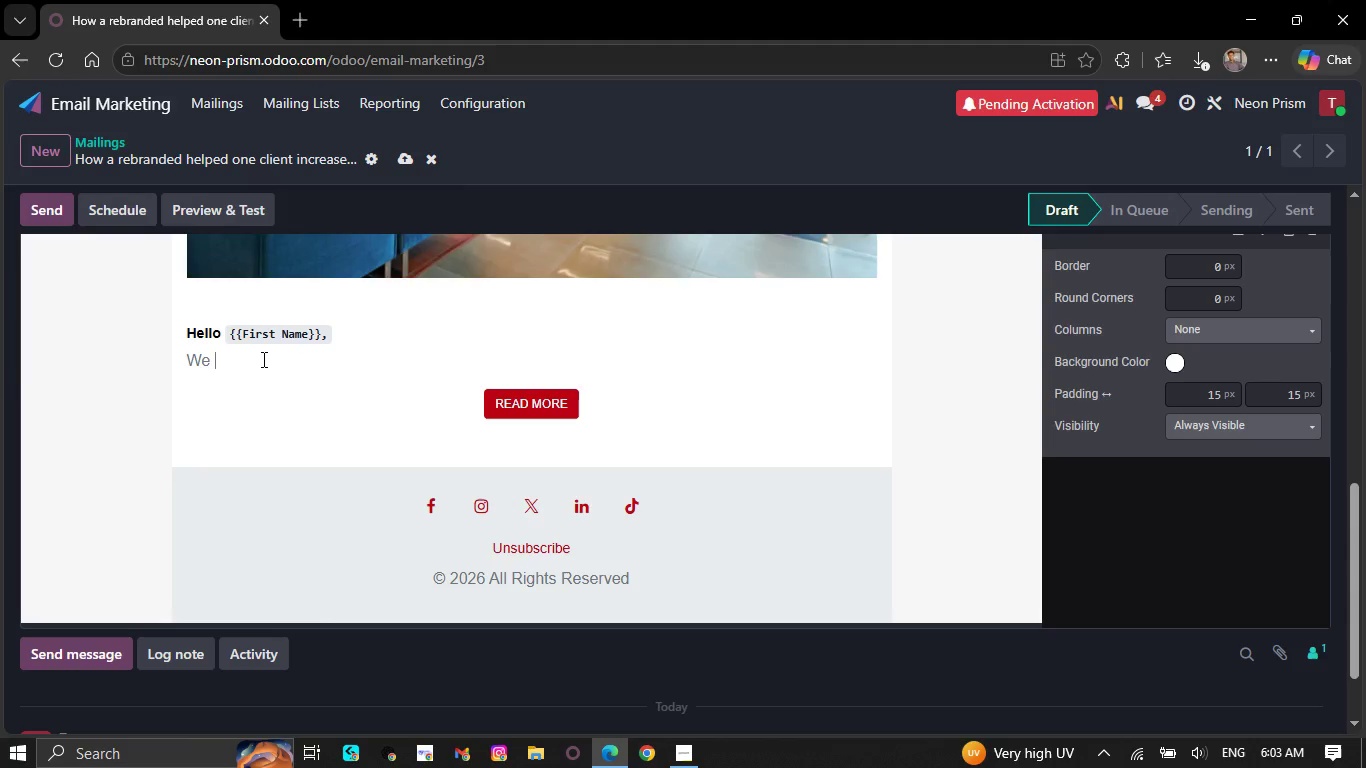 
key(Backspace)
 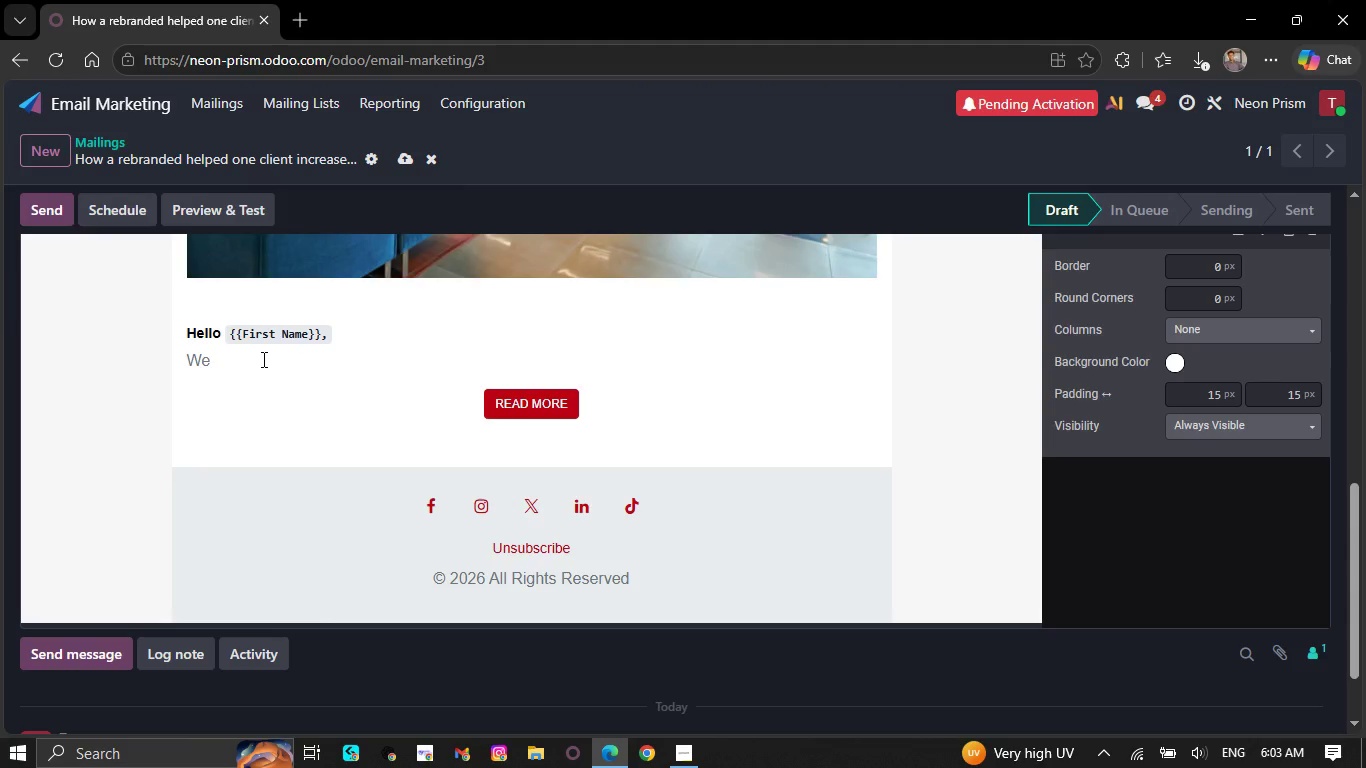 
key(Backspace)
 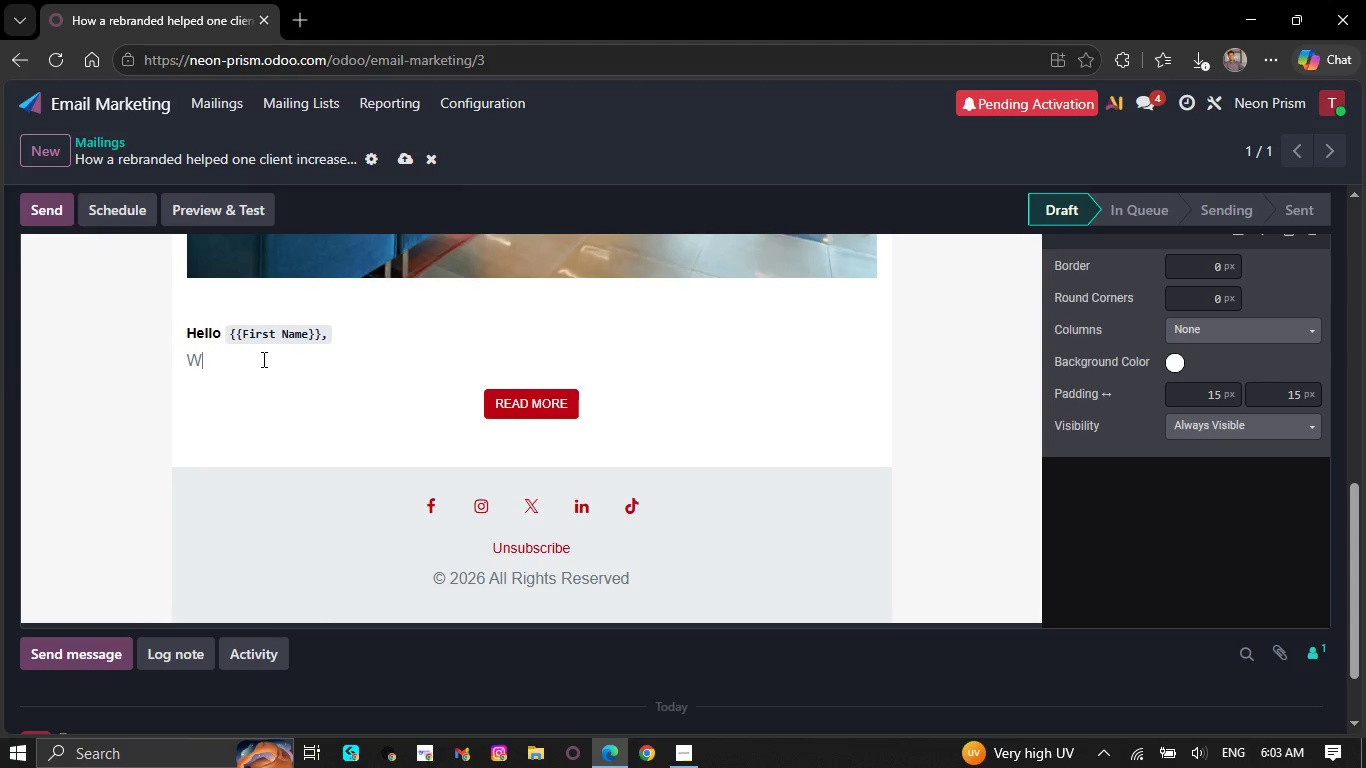 
key(Backspace)
 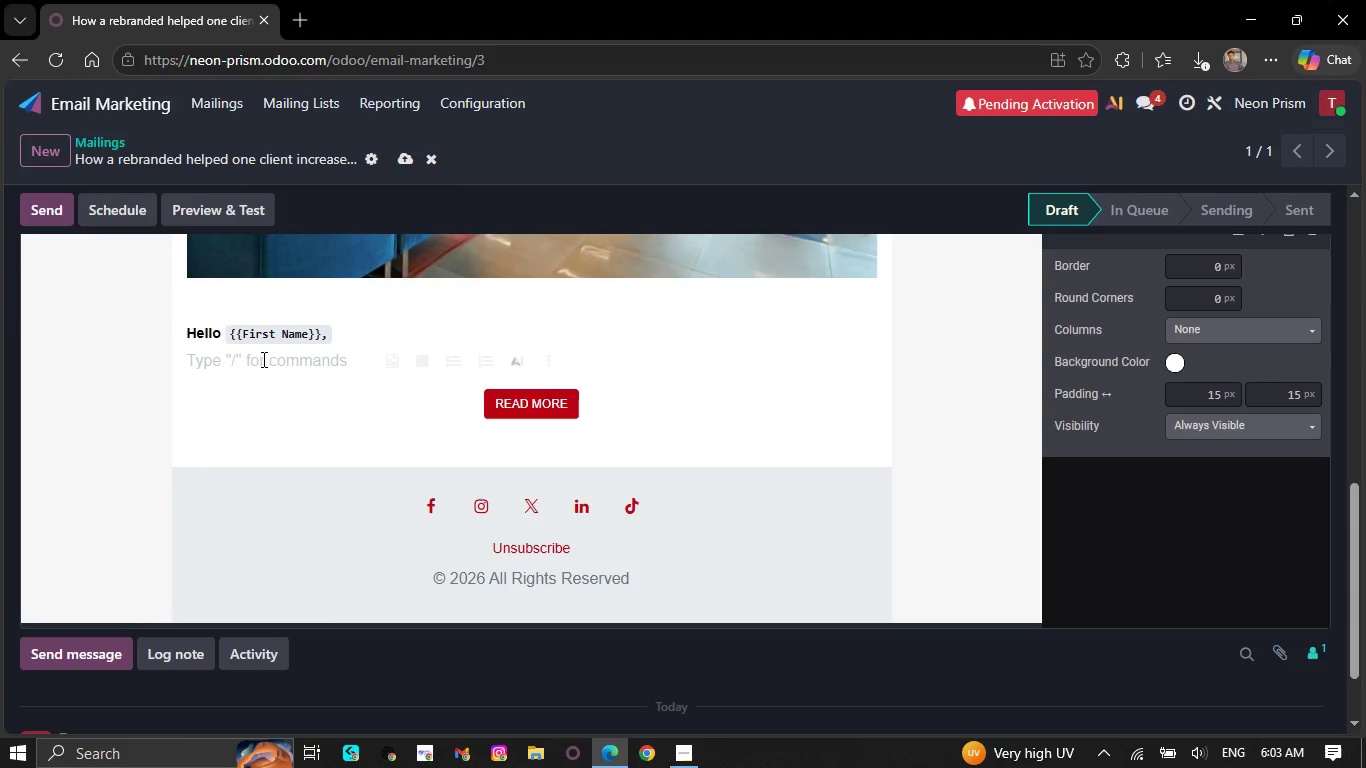 
key(CapsLock)
 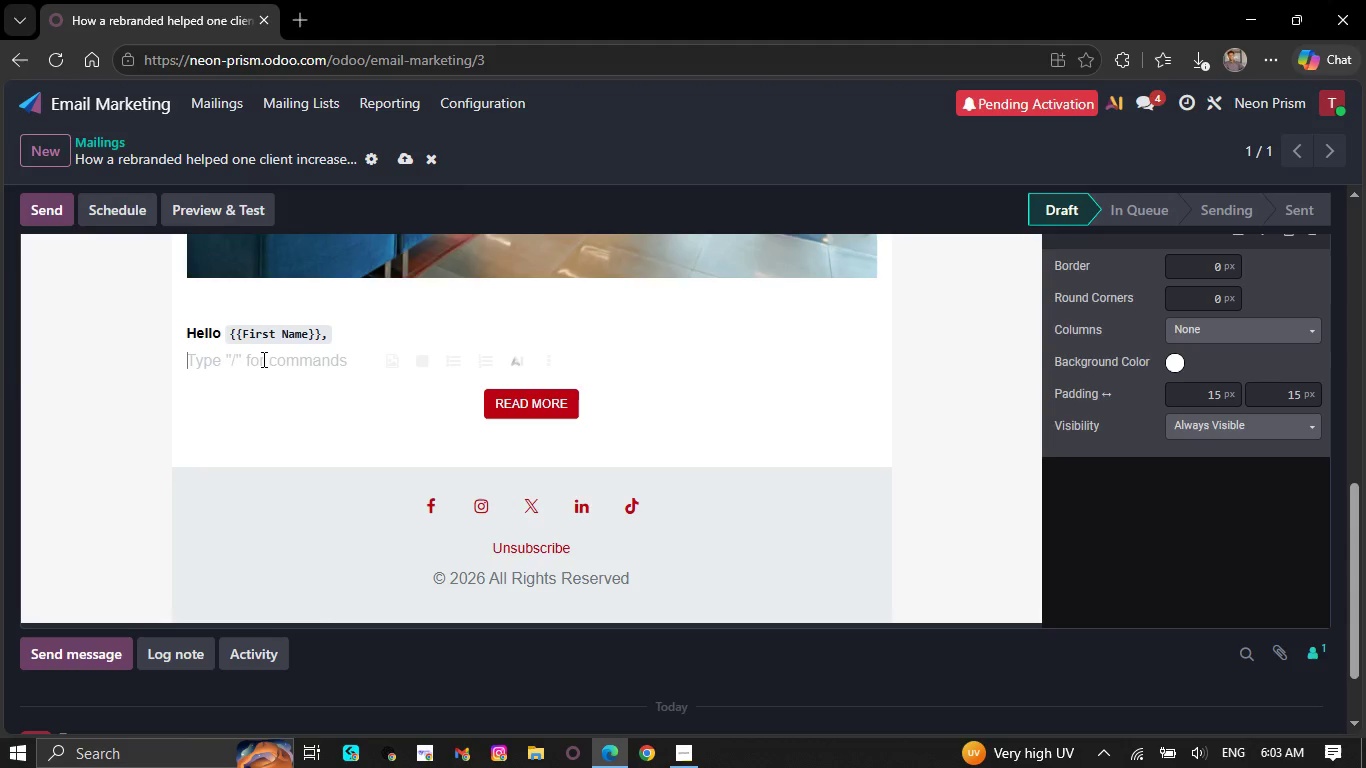 
type(Recently, Neon Prism Media partnered i)
key(Backspace)
type(with a growinf )
key(Backspace)
key(Backspace)
type(g company meeding a refreshed visual identity and motion graphics )
 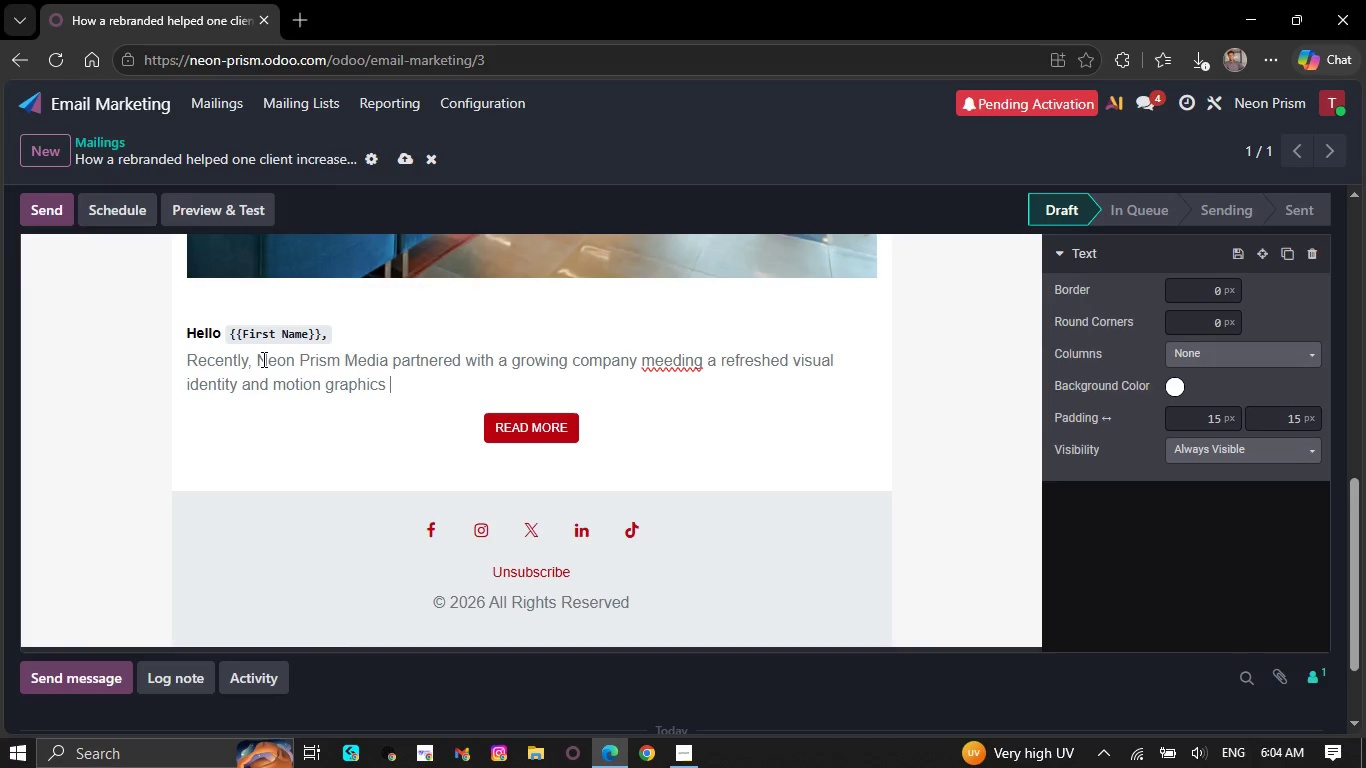 
type(package foe)
key(Backspace)
type(r product lai)
key(Backspace)
type(unches )
key(Backspace)
type(.)
key(NumpadEnter)
type(Project Highlights)
key(NumpadEnter)
type(/)
 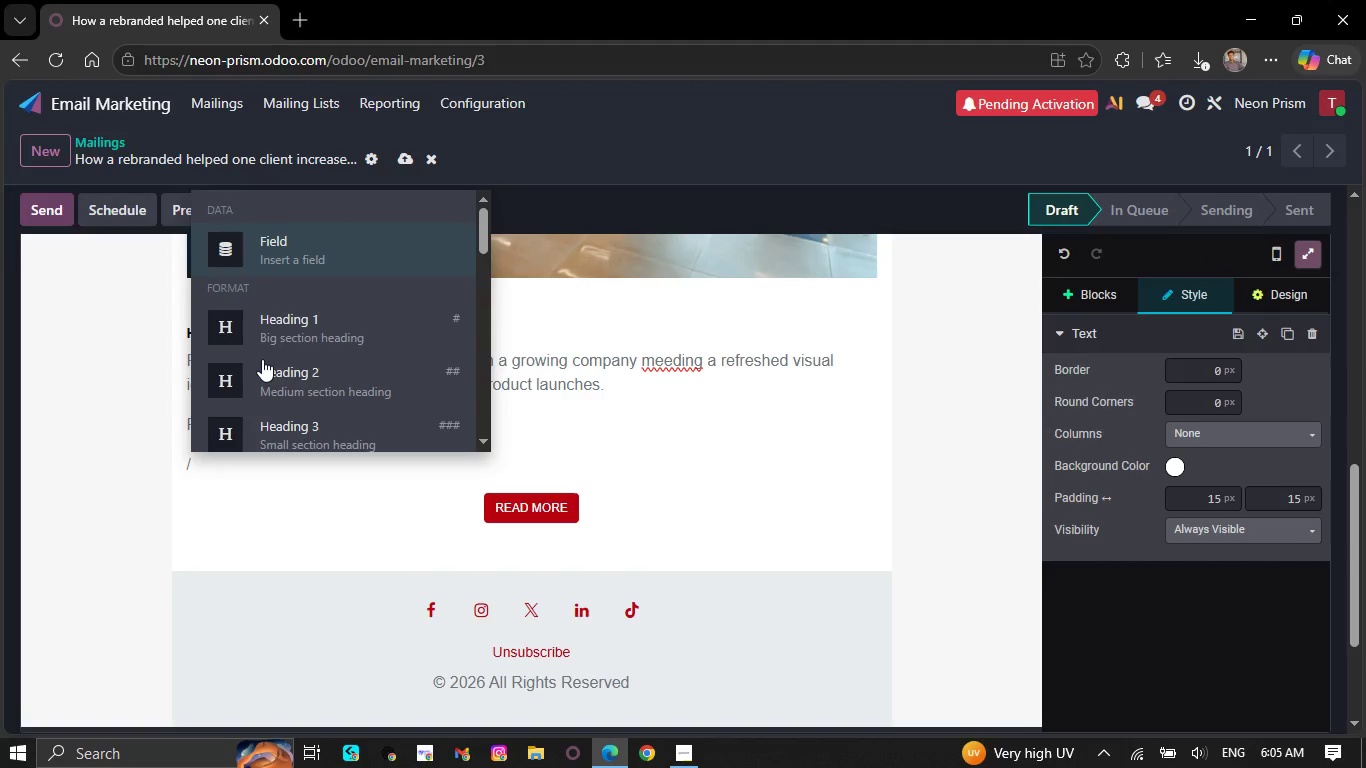 
scroll: coordinate [262, 356], scroll_direction: down, amount: 9.0
 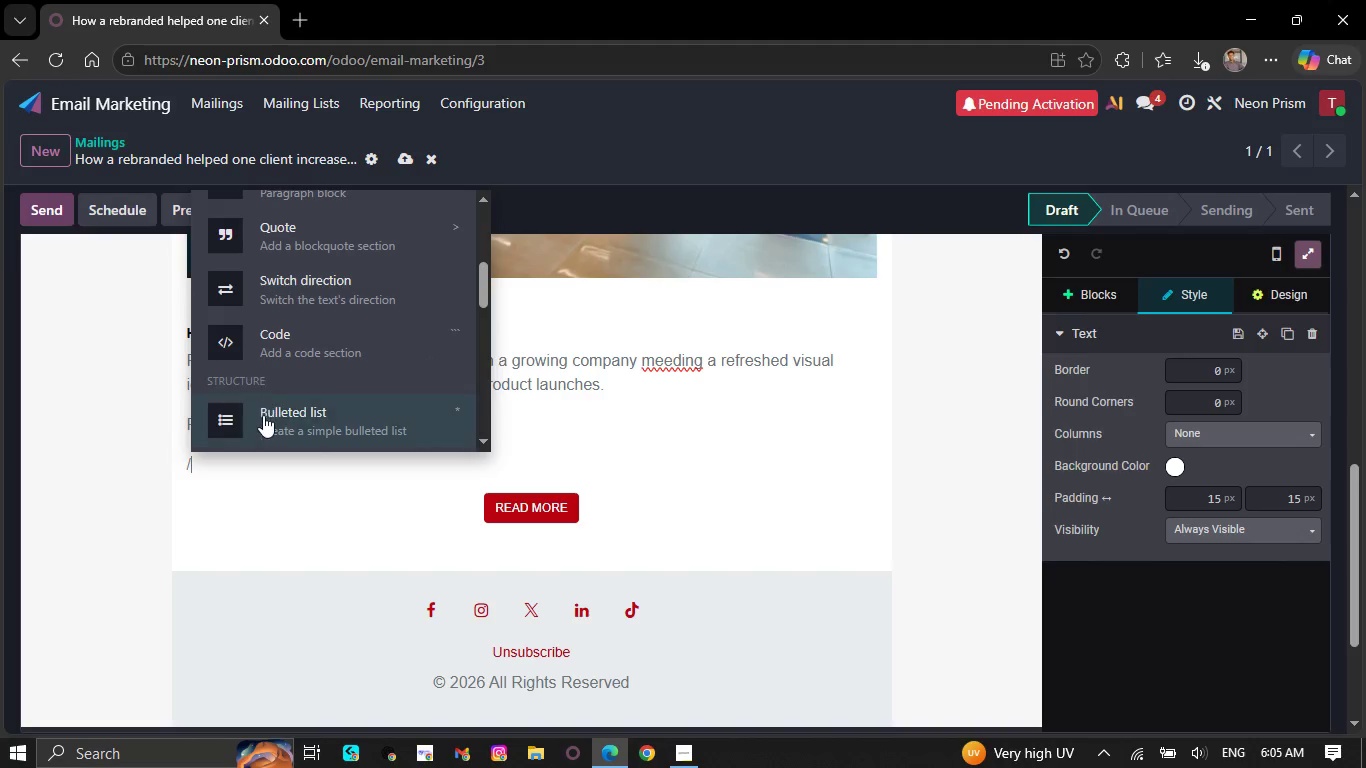 
left_click([263, 415])
 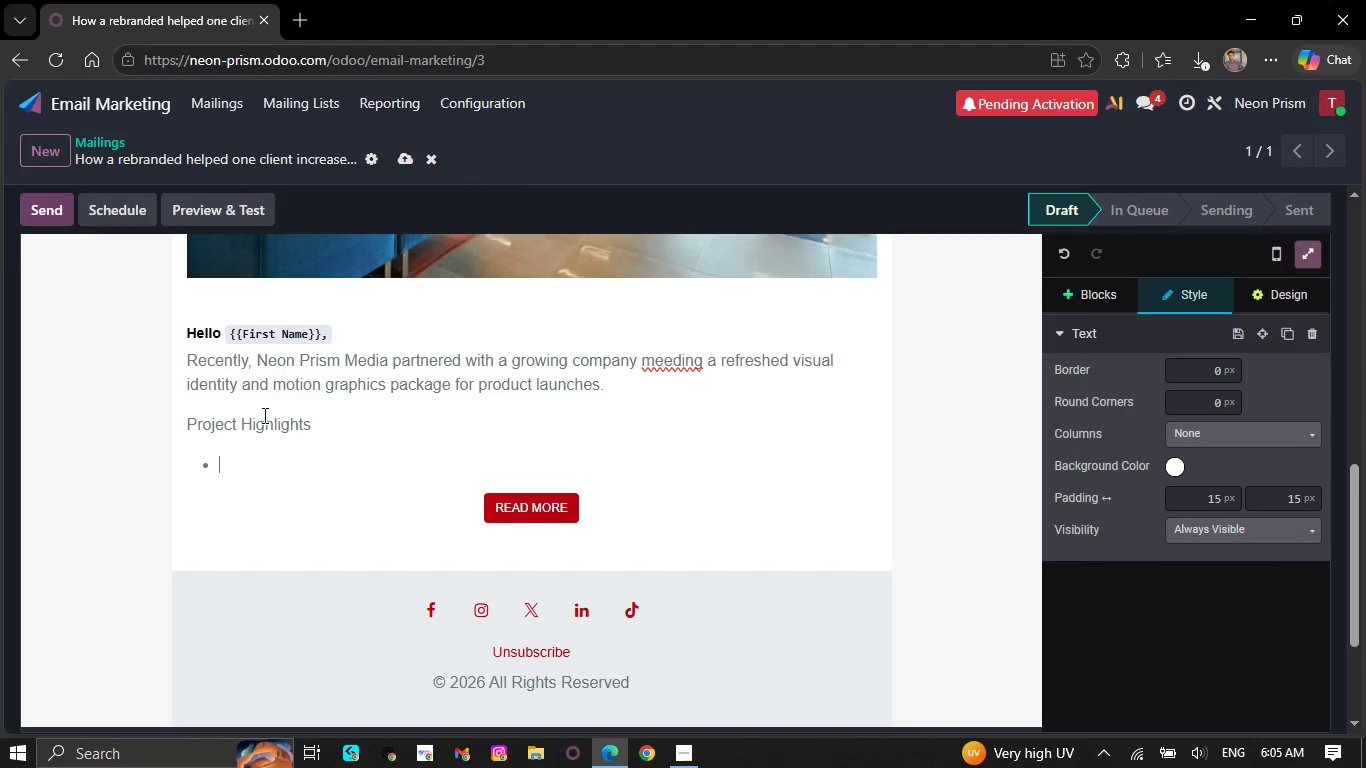 
type(Modernized brand identity system )
key(NumpadEnter)
type(Createf)
key(Backspace)
type(d animatef d]]]])
key(Backspace)
key(Backspace)
key(Backspace)
key(Backspace)
key(Backspace)
key(Backspace)
key(Backspace)
type(d promotional assets )
key(NumpadEnter)
type(Improved visual com)
key(Backspace)
type(nsistency across platforms)
key(NumpadEnter)
type(Increased audience engagement through motion based campaighns)
key(NumpadEnter)
type(With)
 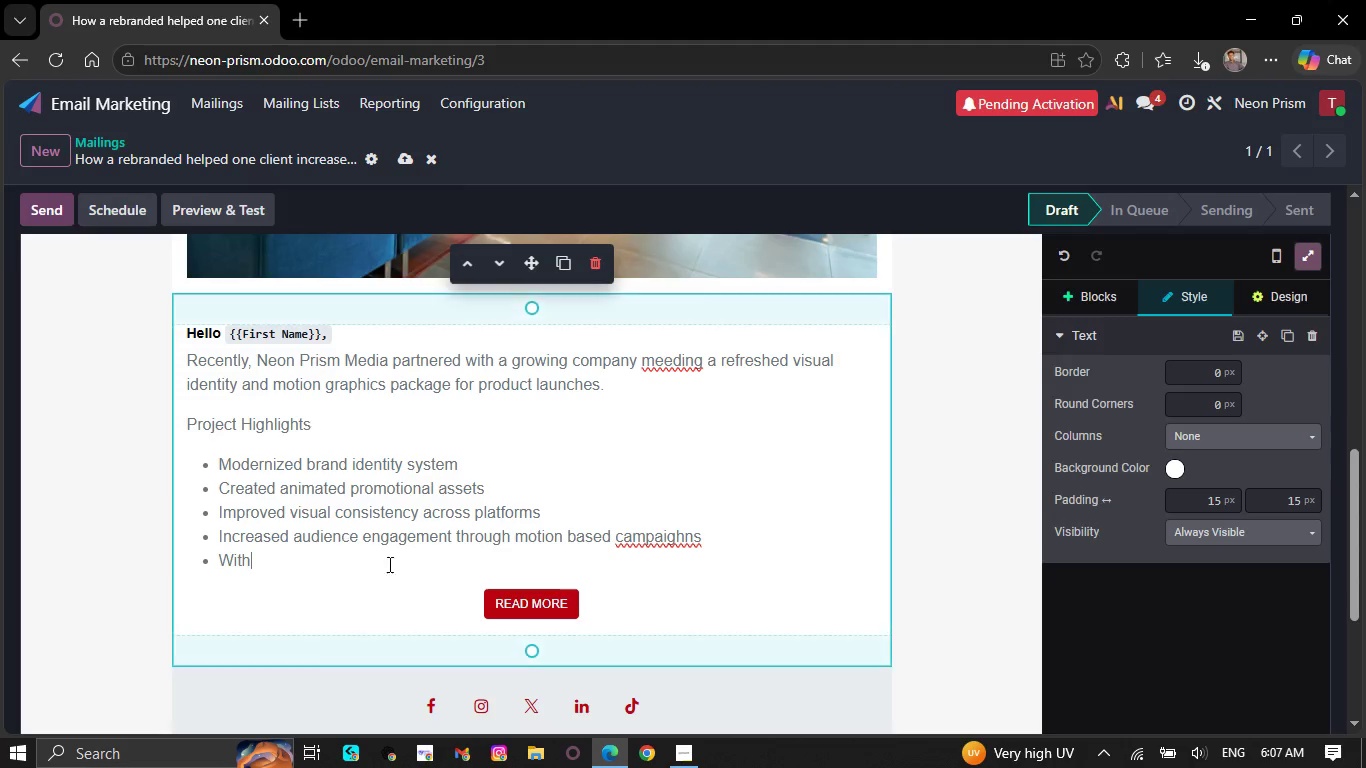 
left_click([693, 760])
 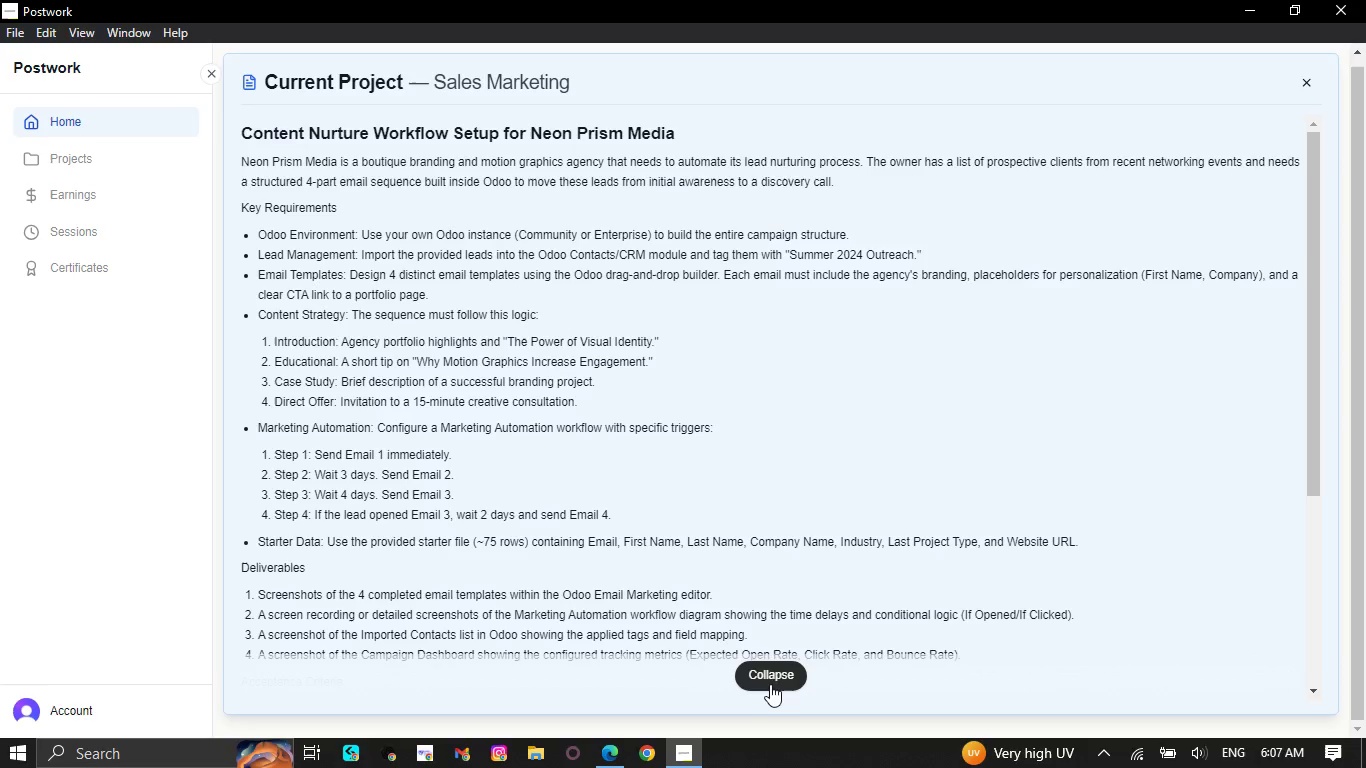 
left_click([772, 686])